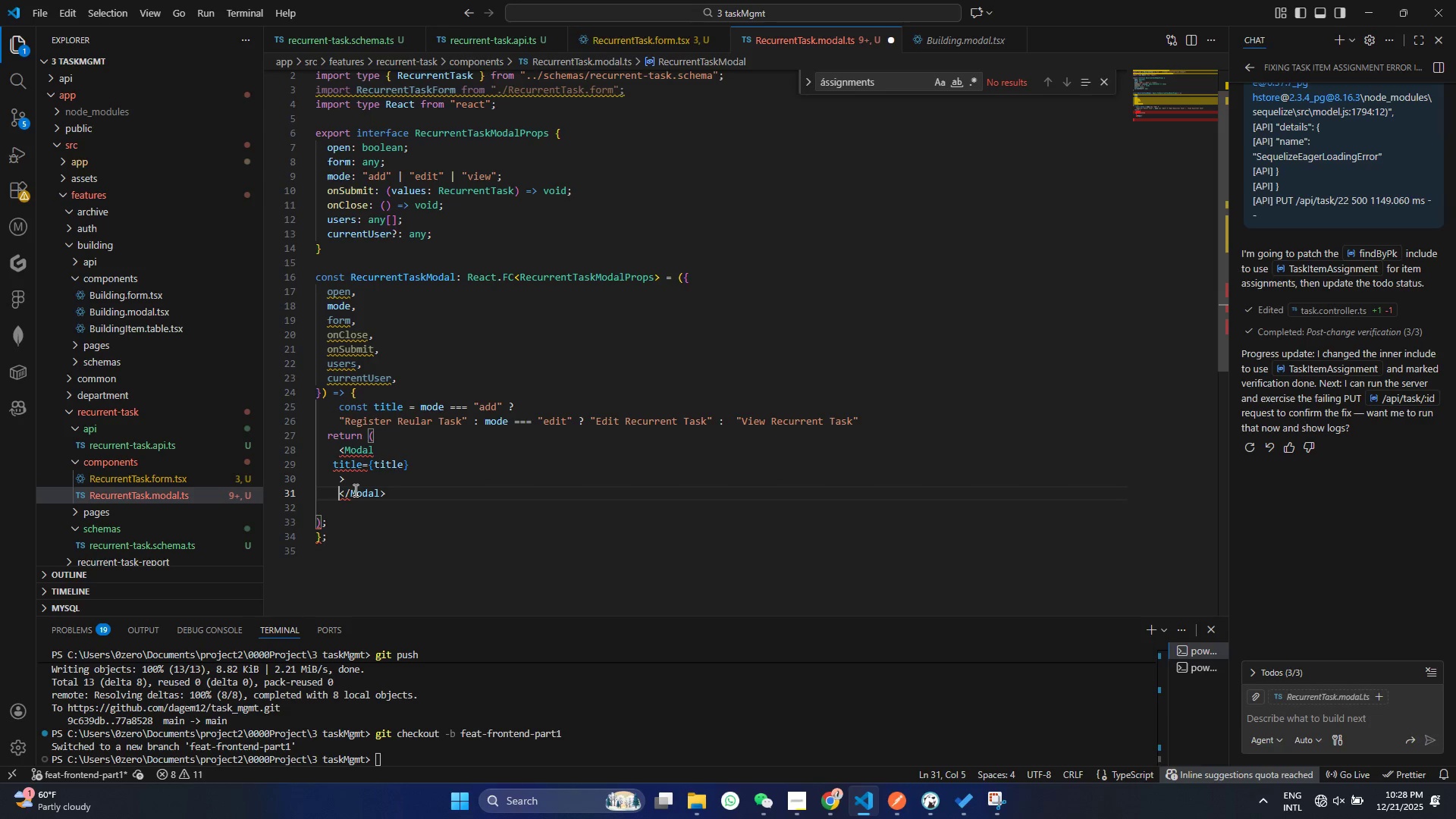 
key(Enter)
 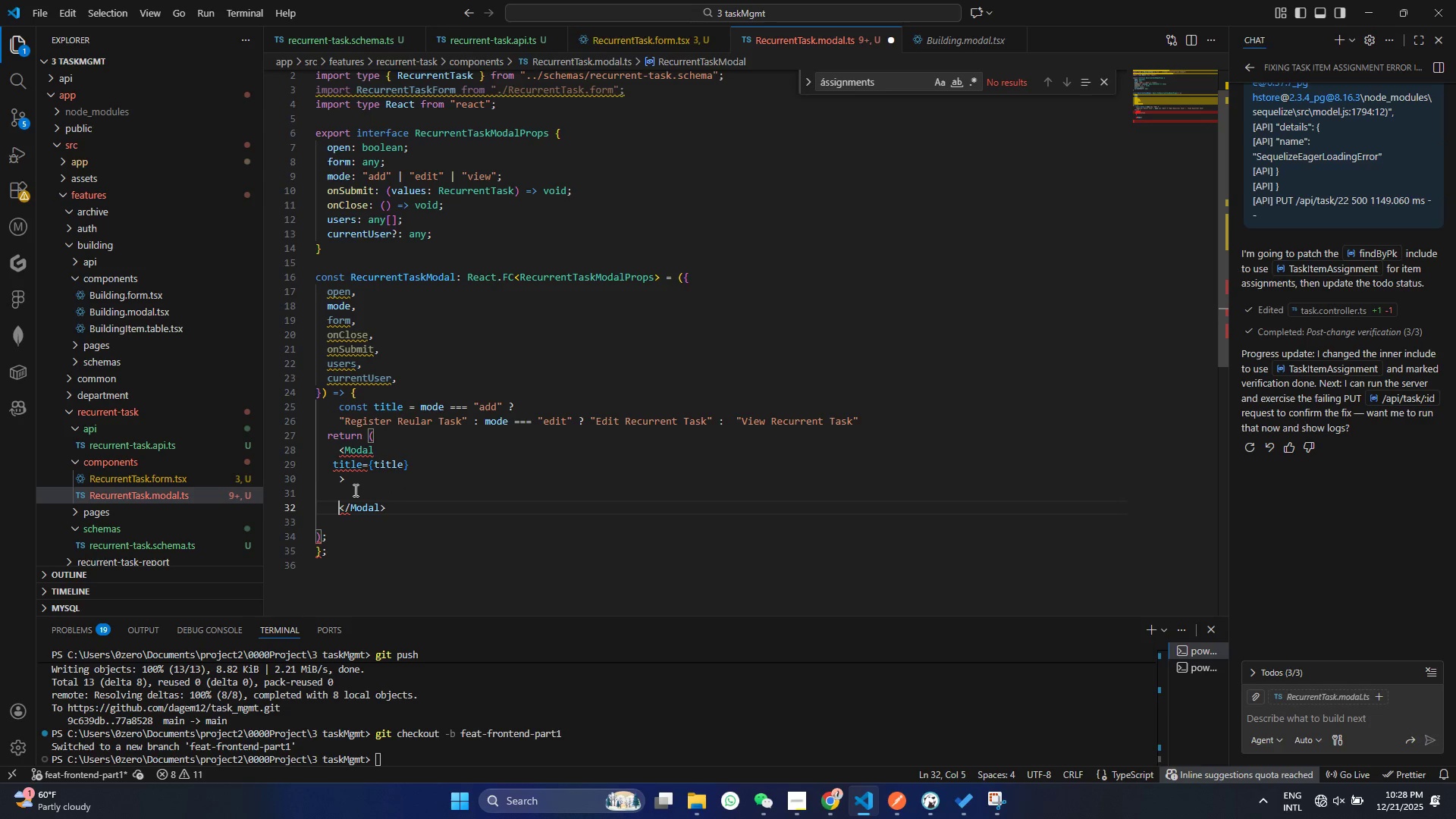 
key(Enter)
 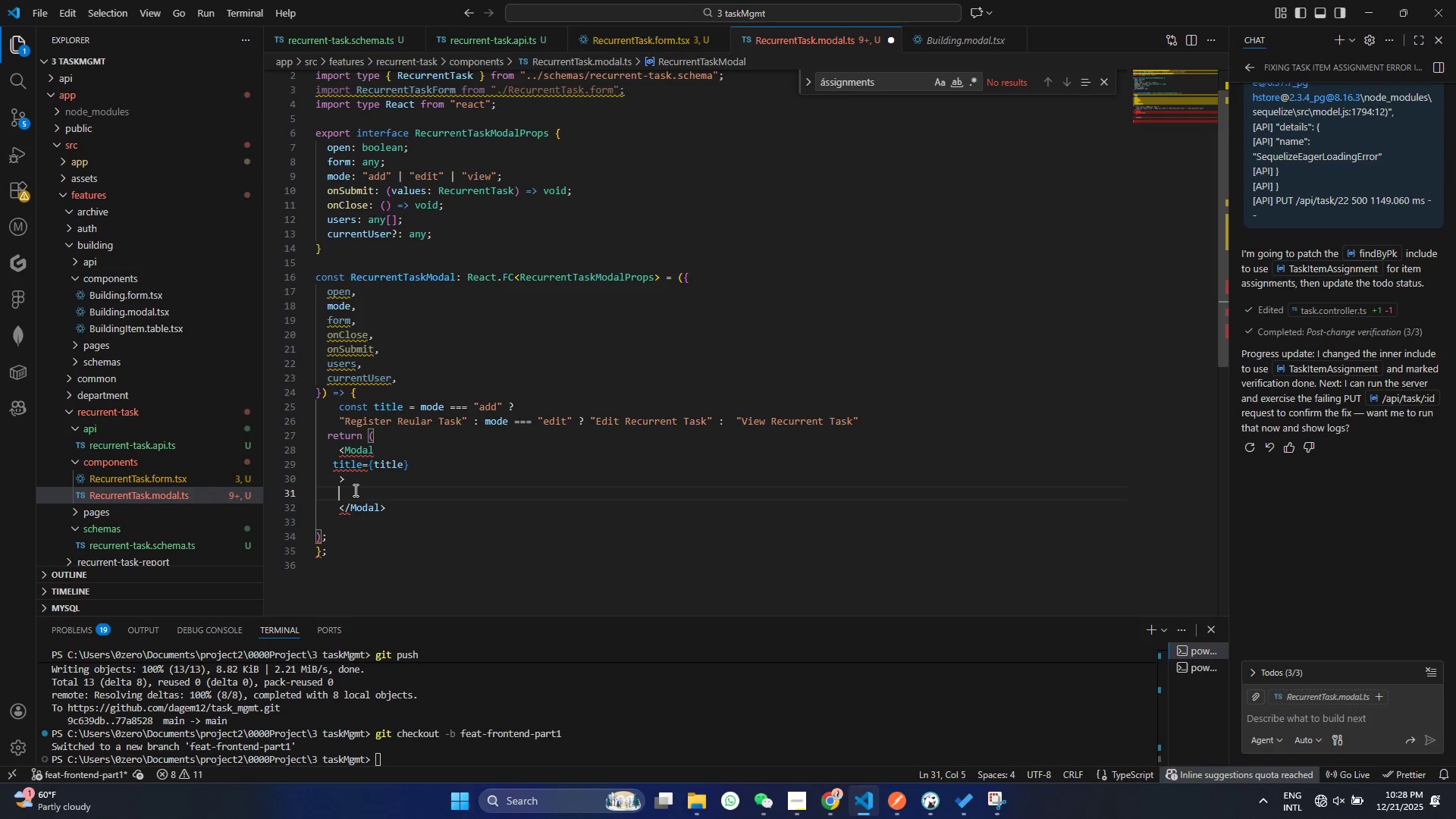 
key(ArrowUp)
 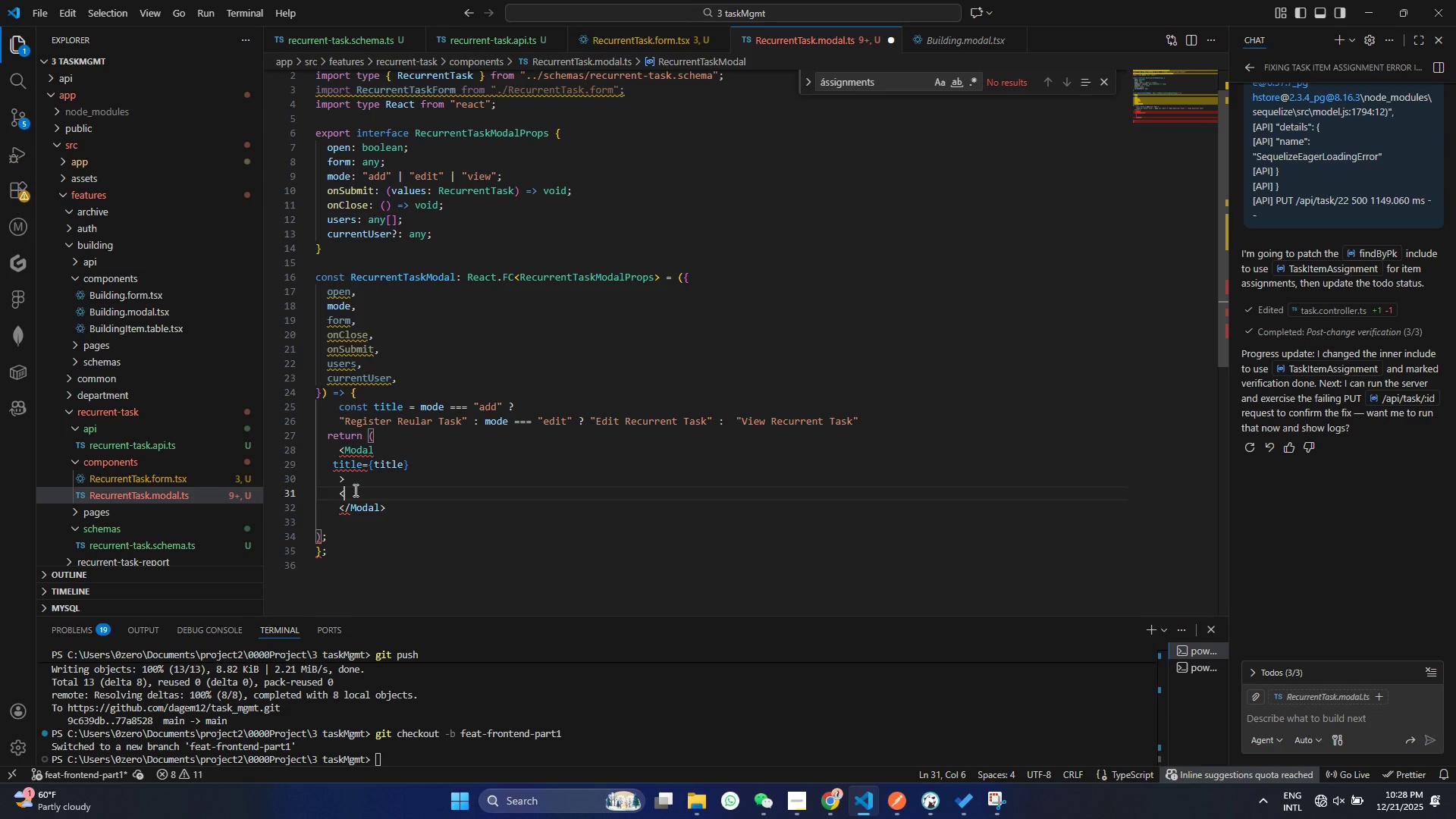 
type(<Recurrent )
key(Backspace)
type(TaskForm>)
 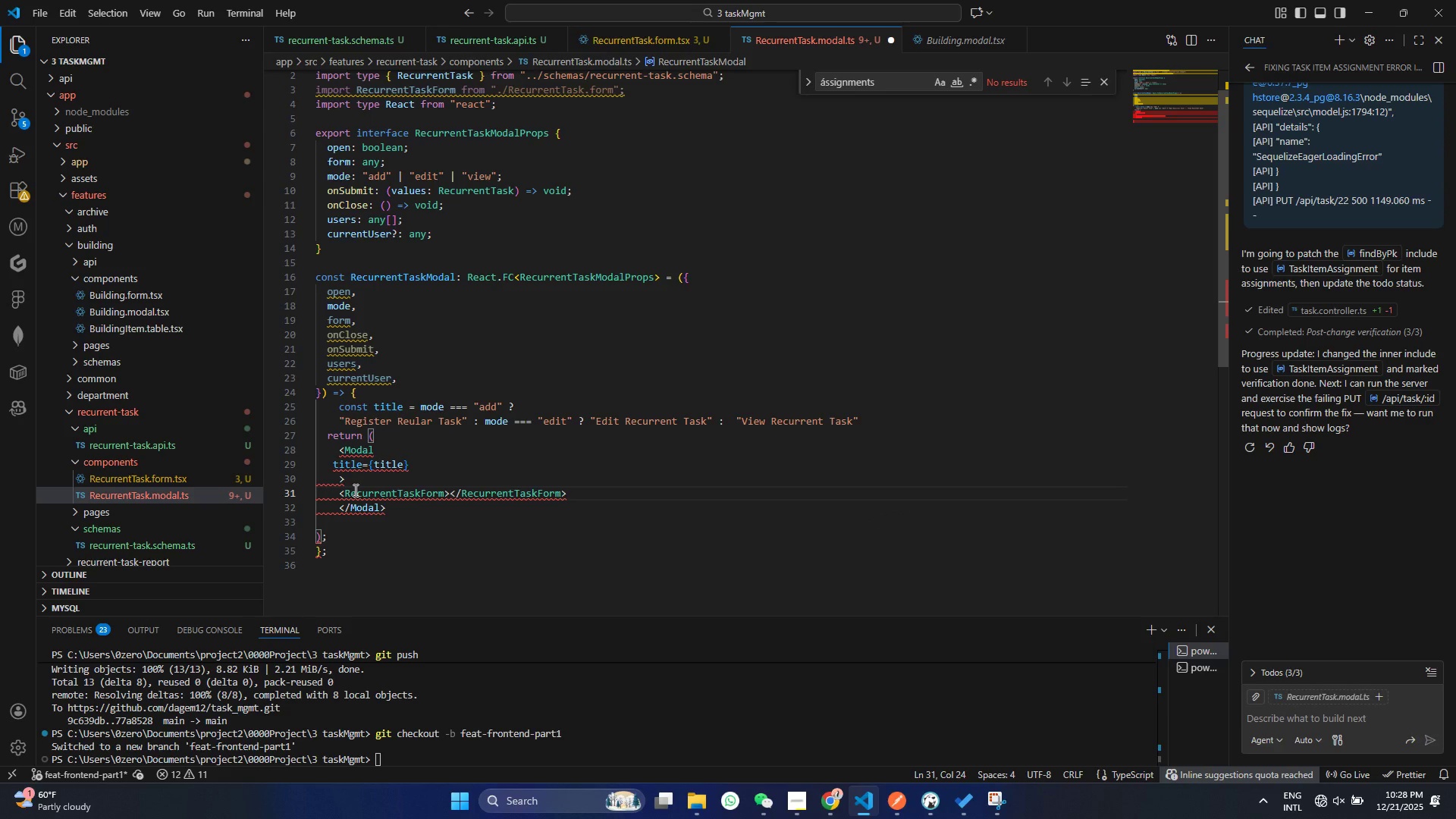 
wait(5.89)
 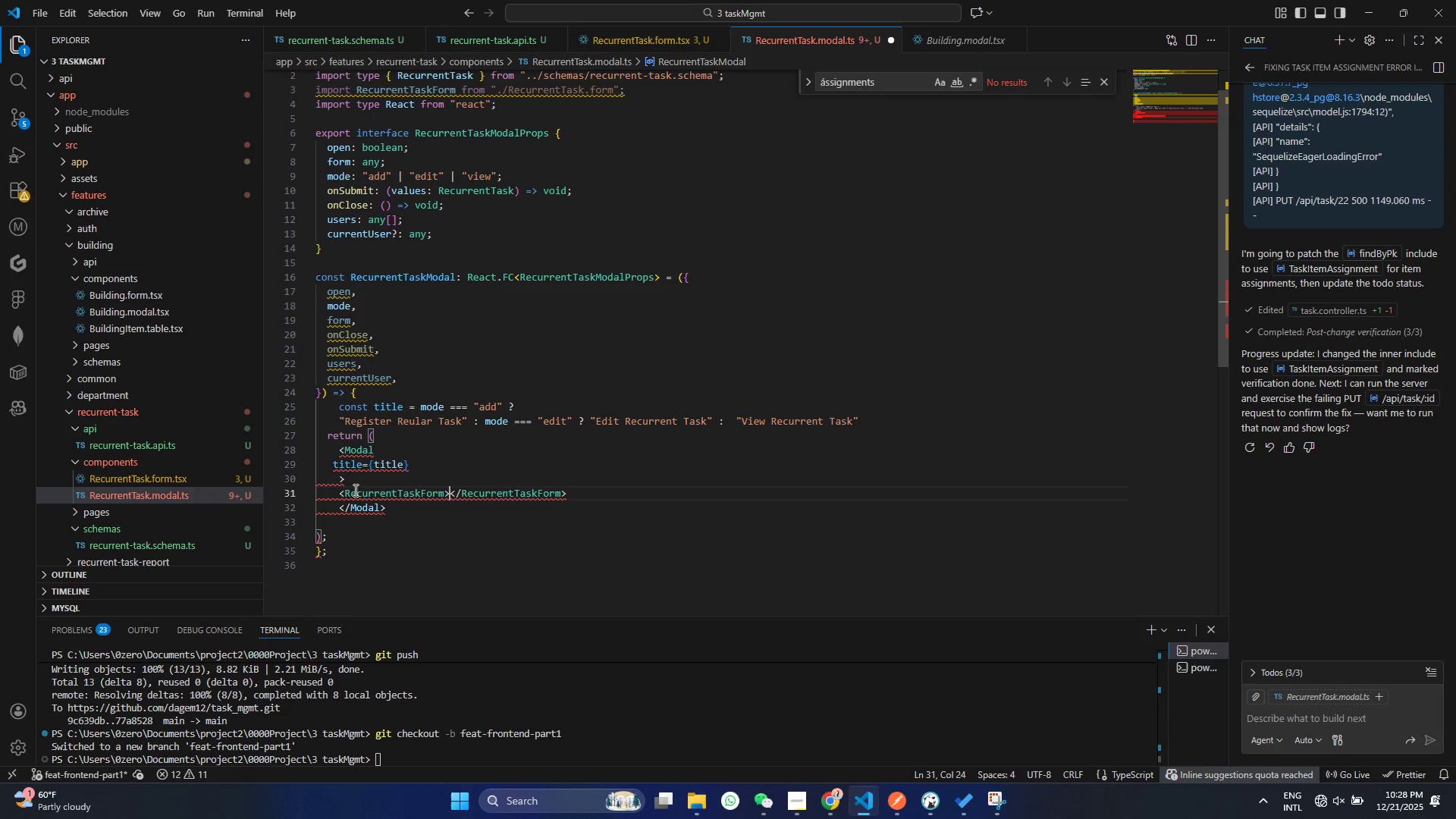 
left_click([359, 498])
 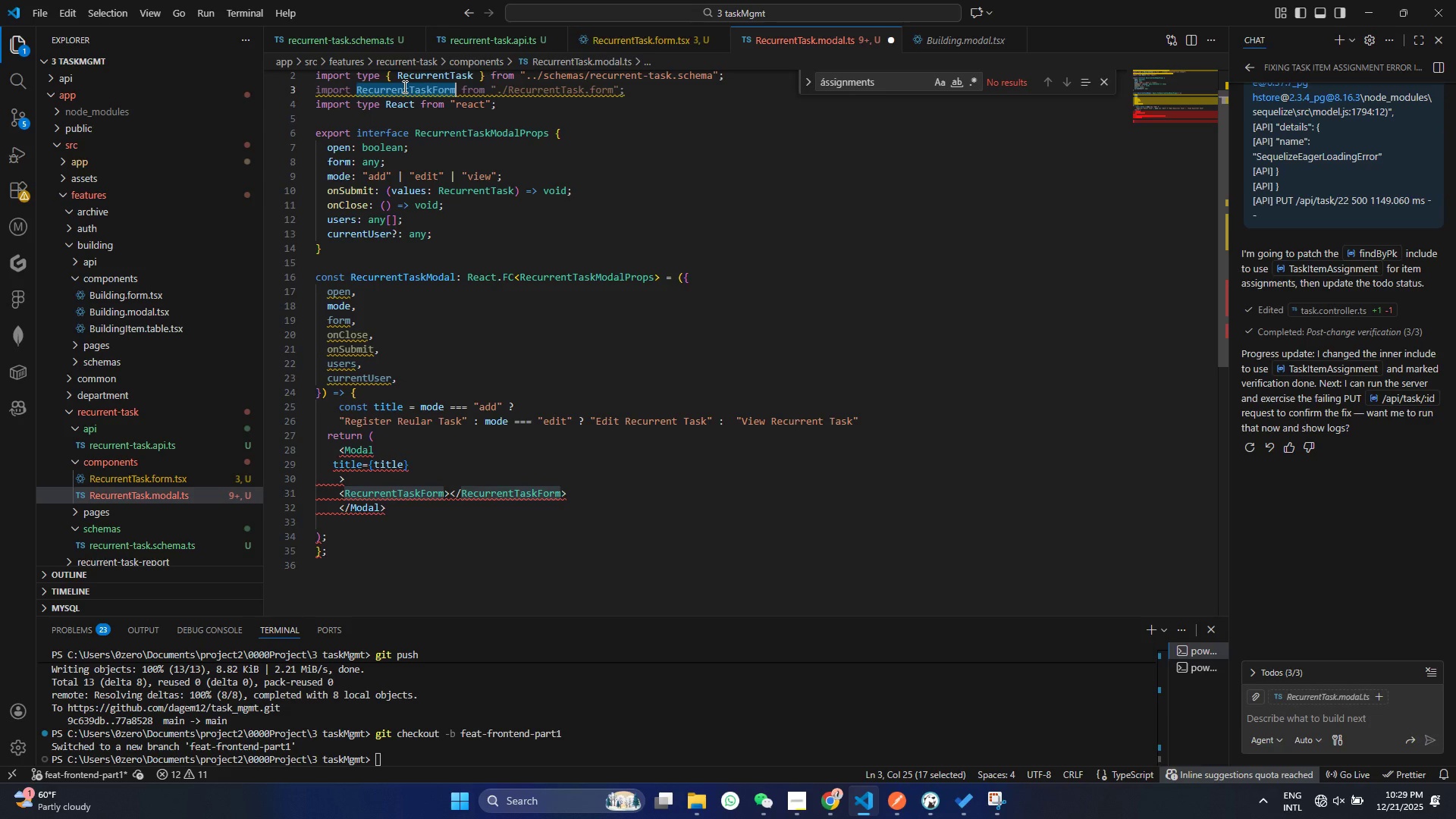 
double_click([403, 86])
 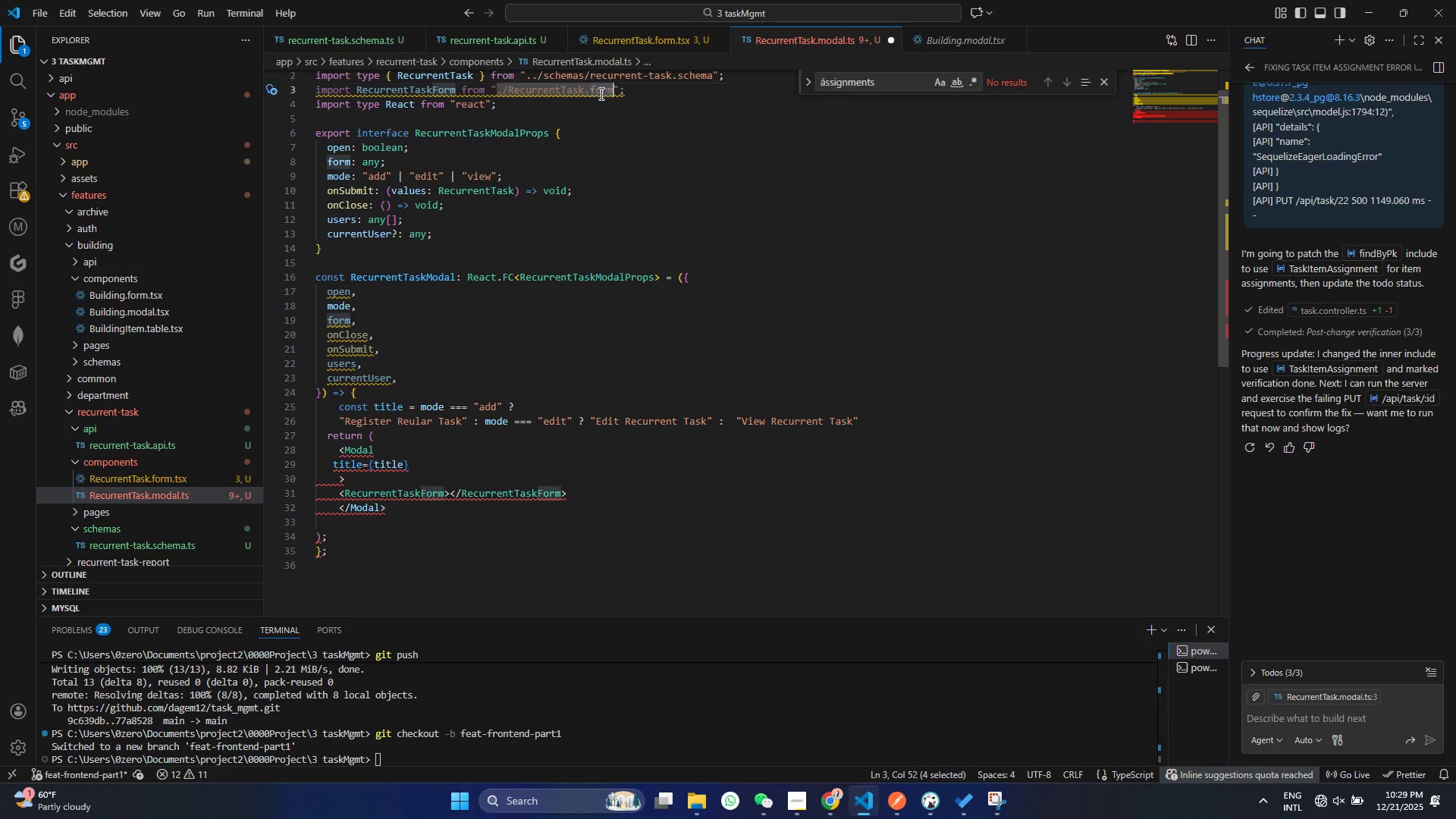 
double_click([600, 93])
 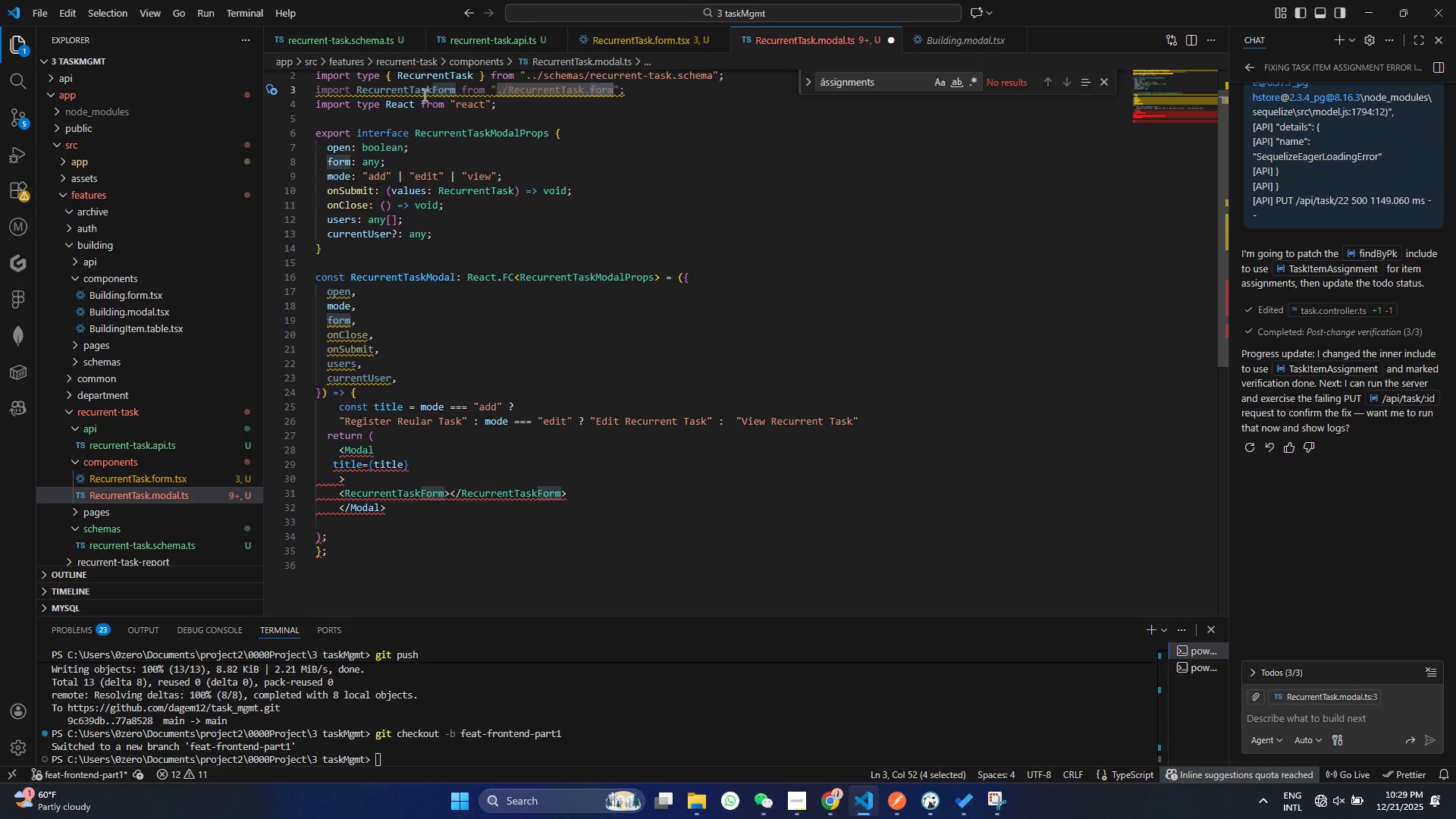 
wait(6.72)
 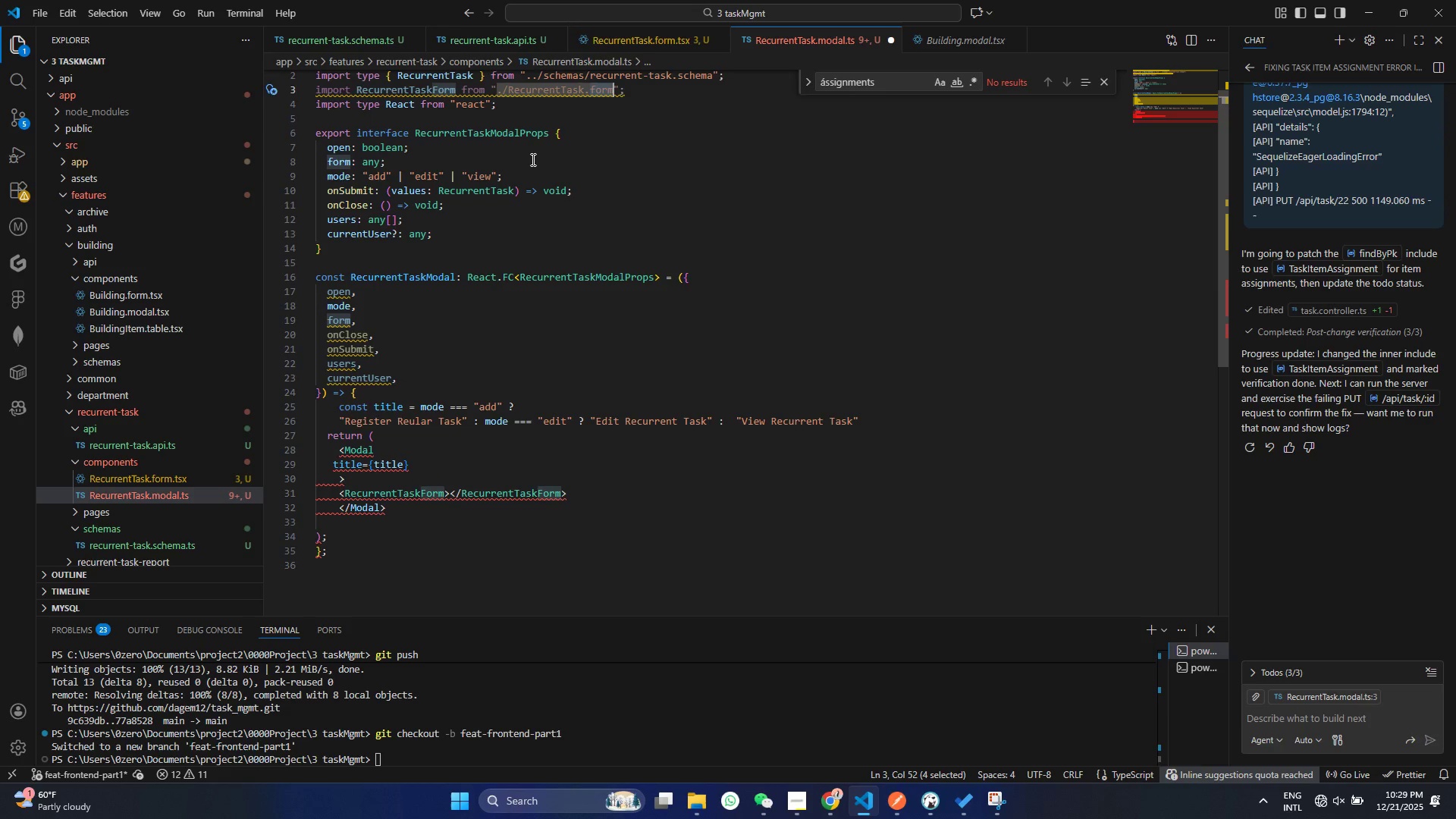 
left_click([146, 480])
 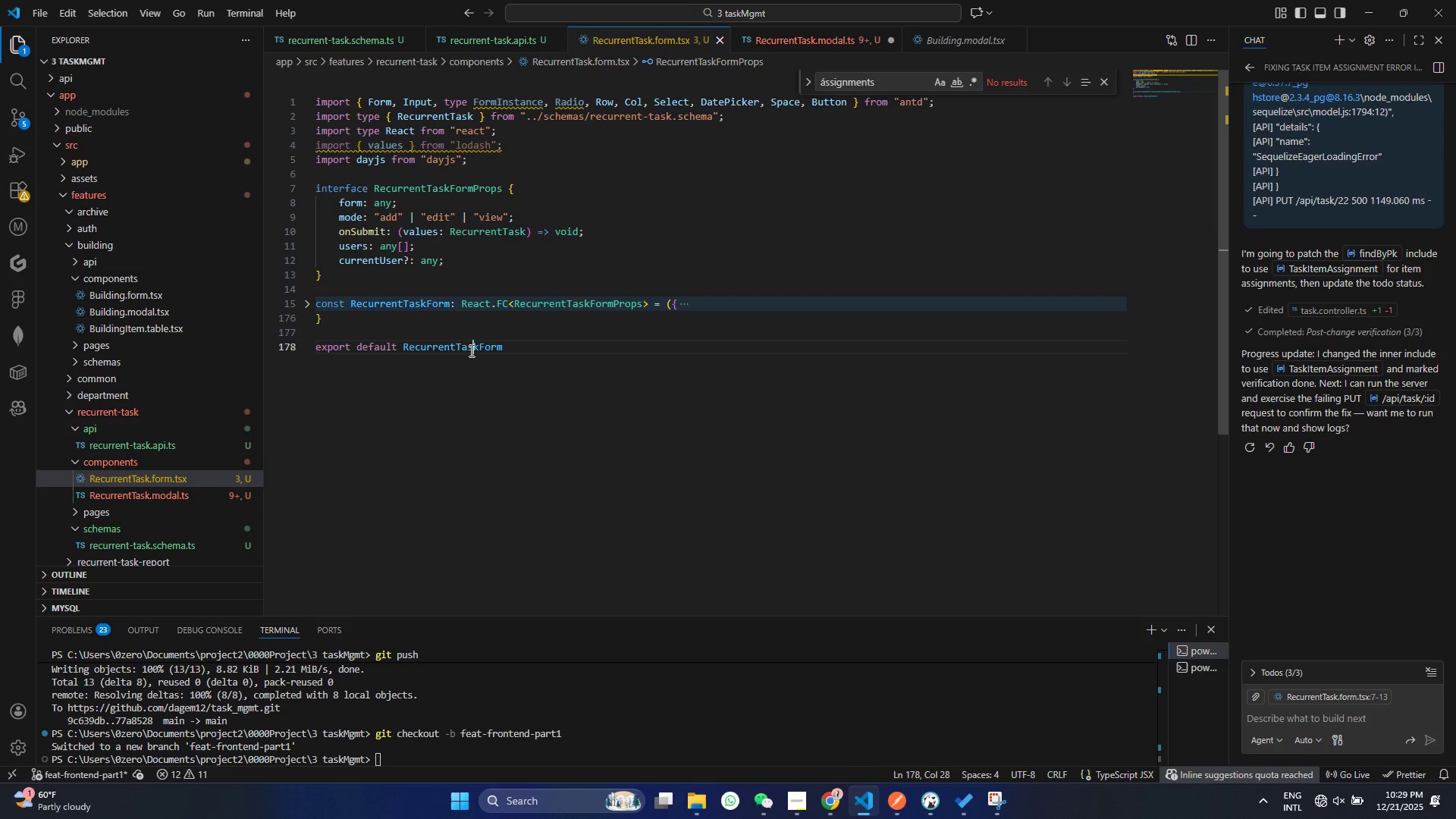 
double_click([470, 350])
 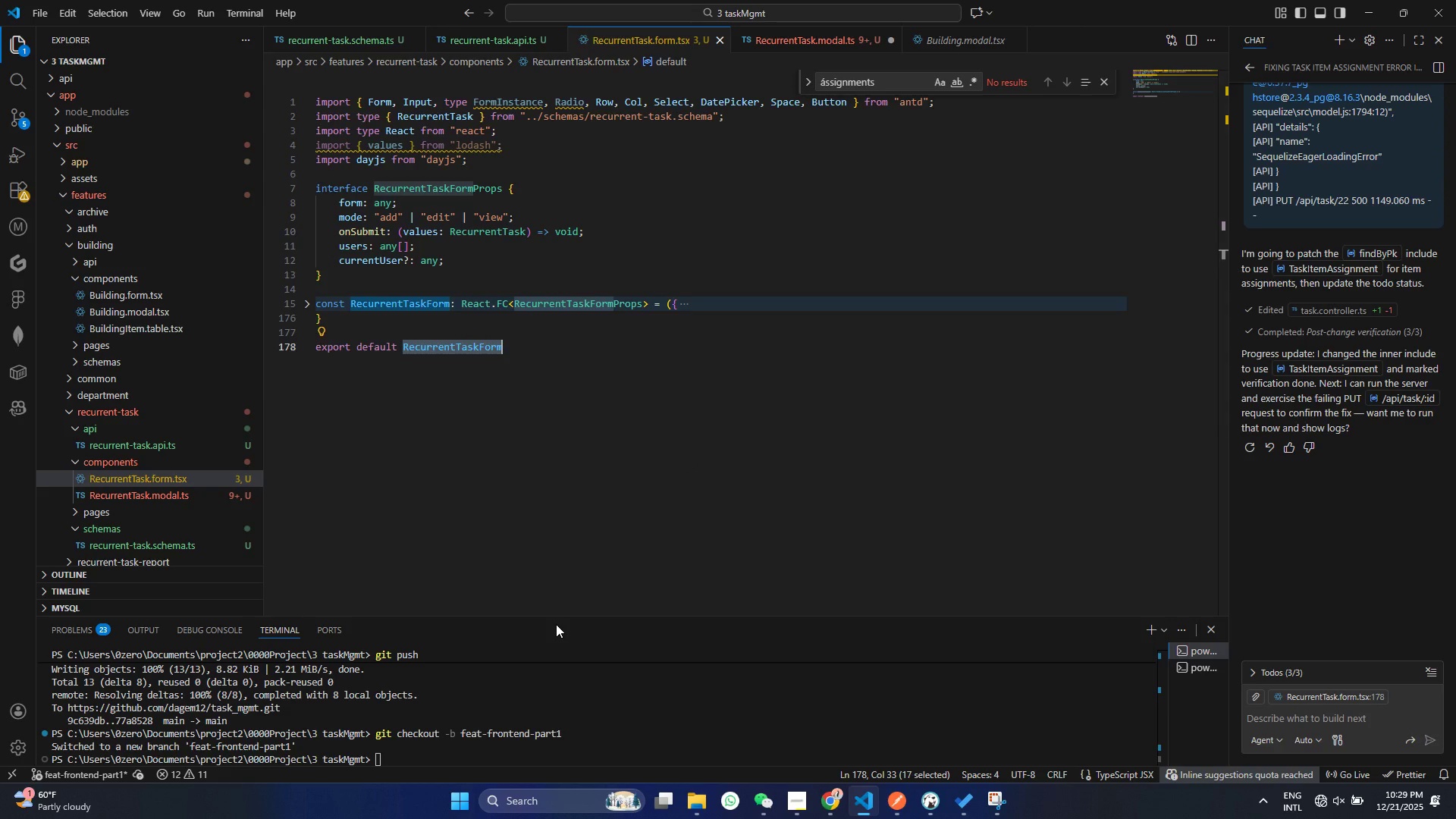 
wait(20.02)
 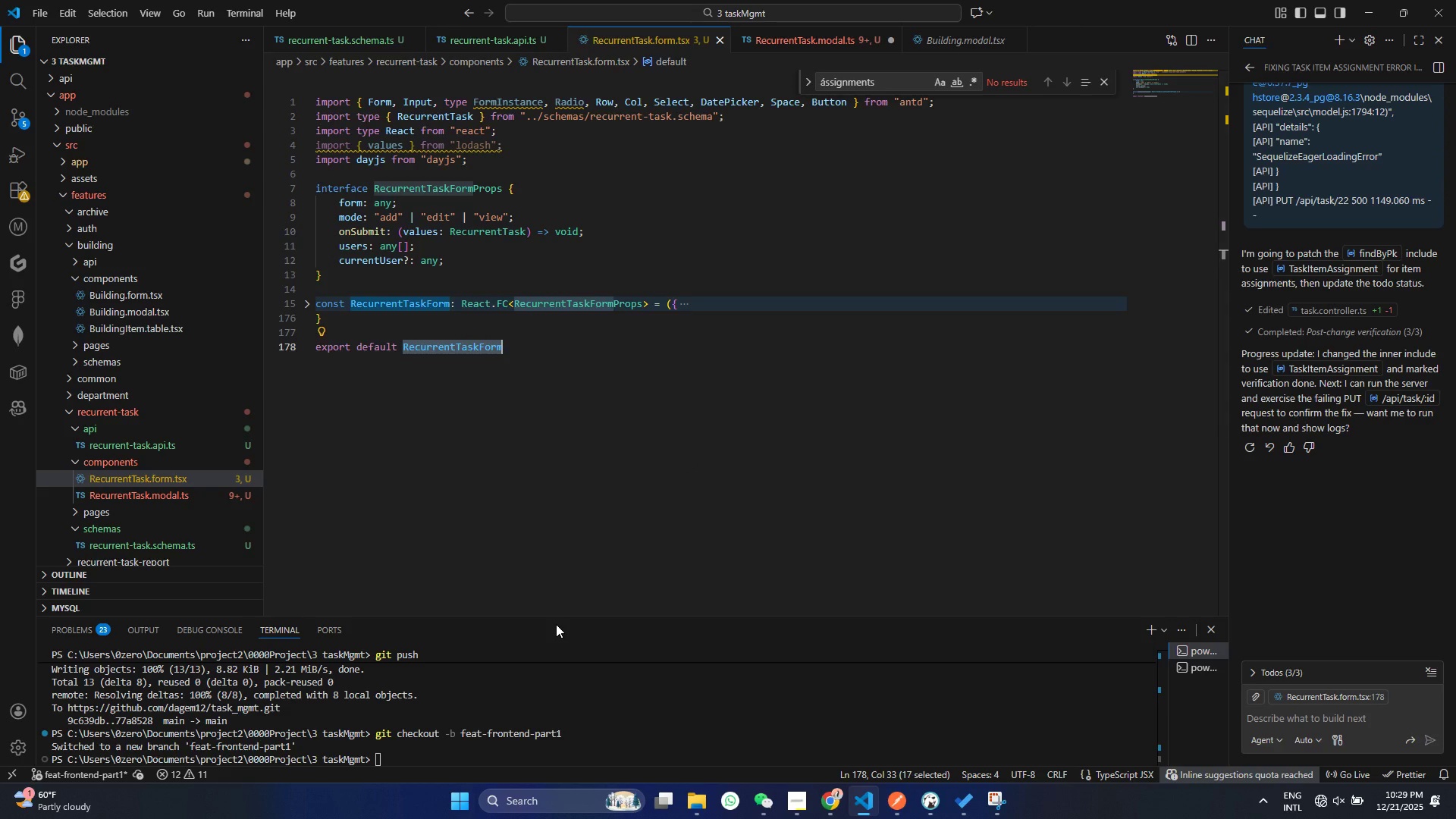 
left_click([426, 138])
 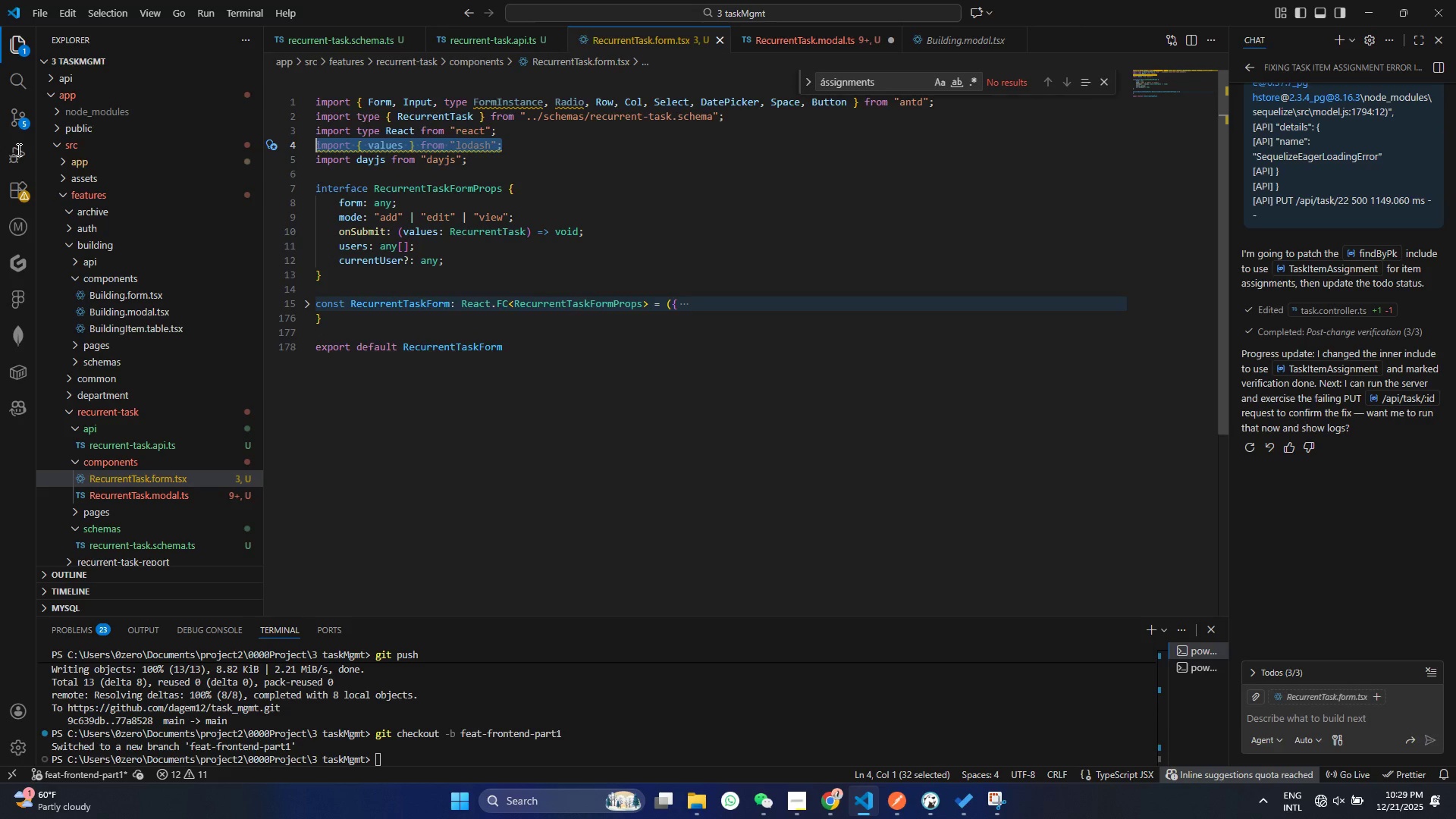 
left_click_drag(start_coordinate=[525, 141], to_coordinate=[18, 147])
 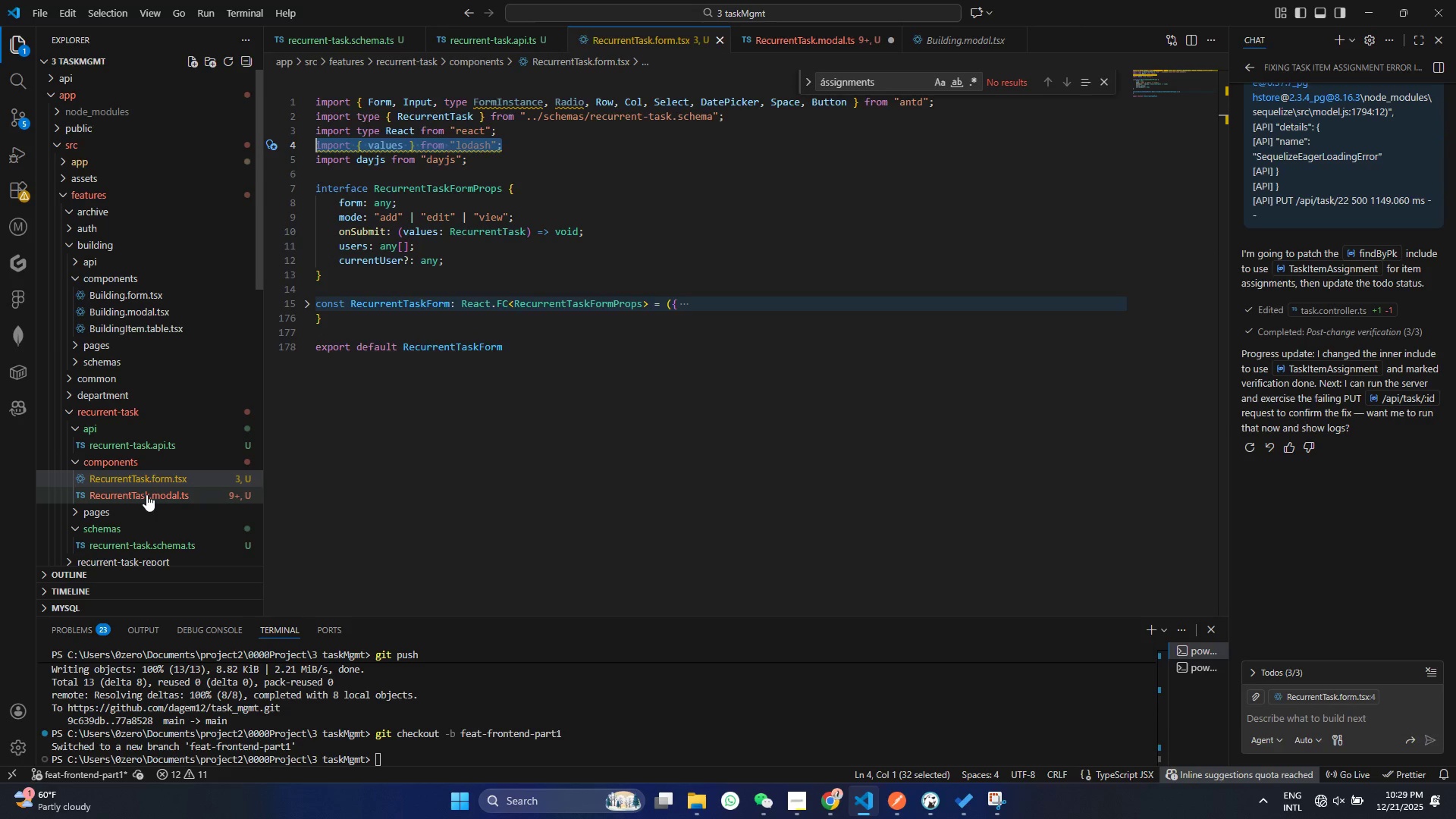 
key(Backspace)
 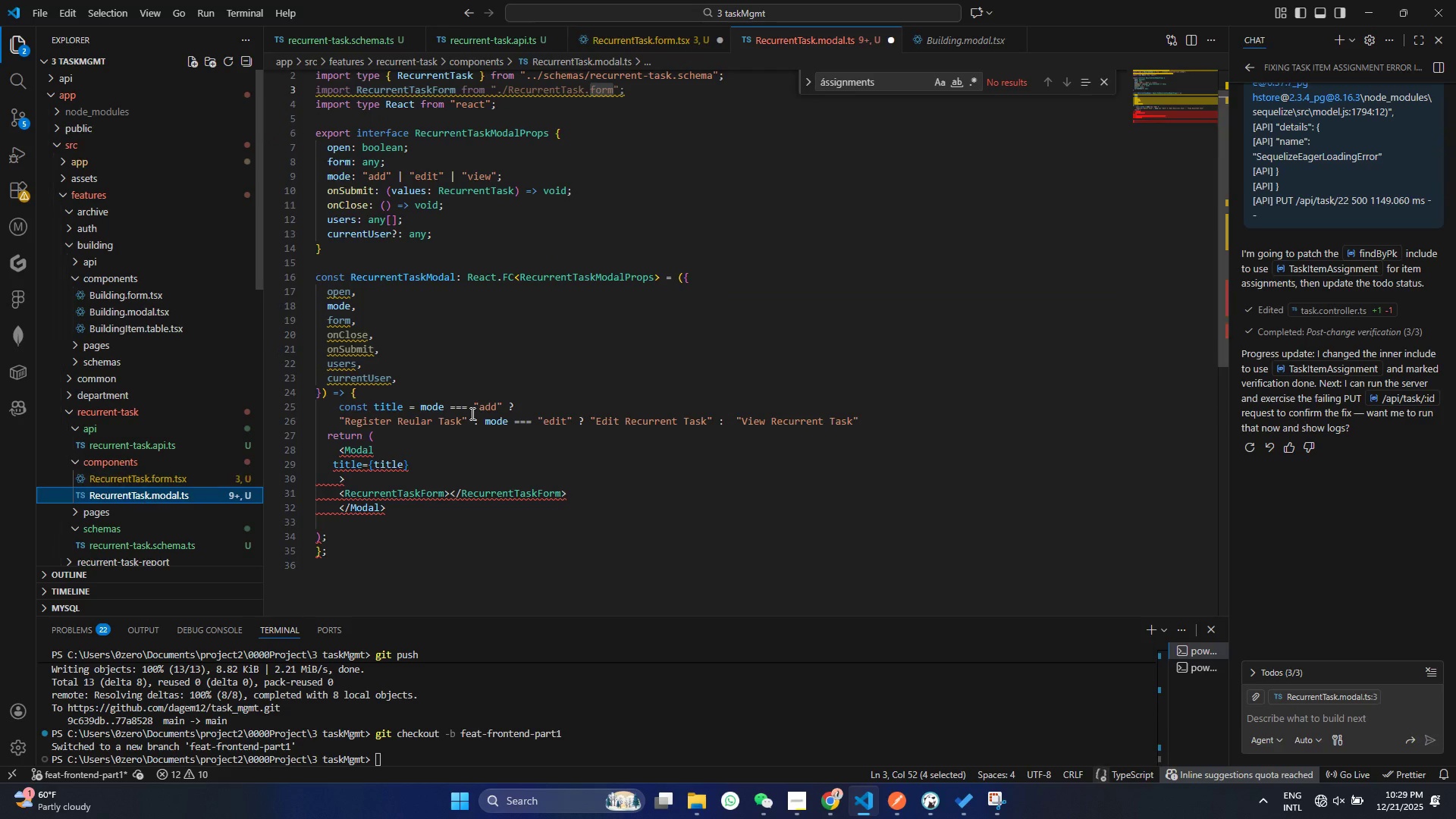 
left_click([146, 494])
 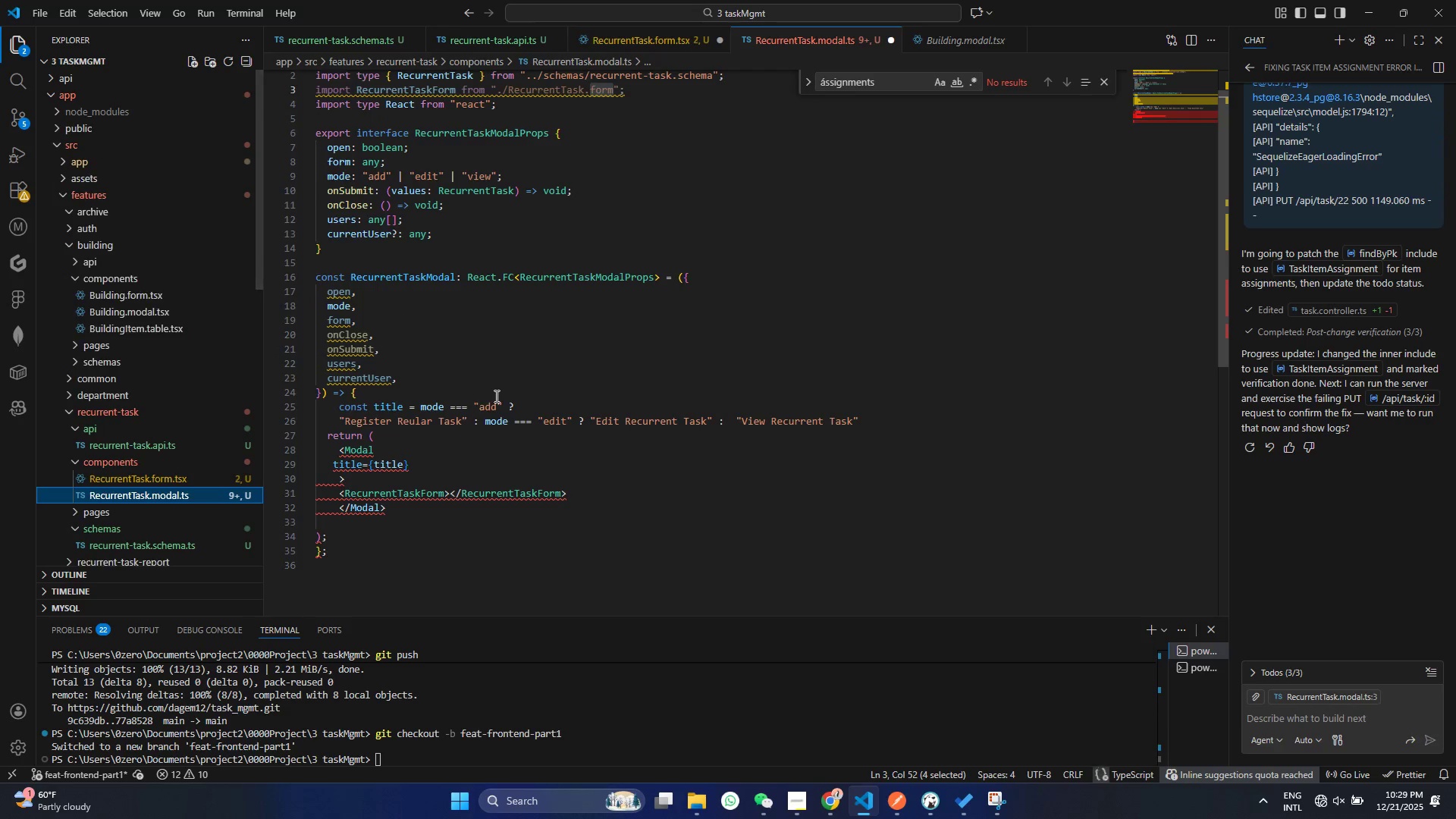 
key(Backspace)
 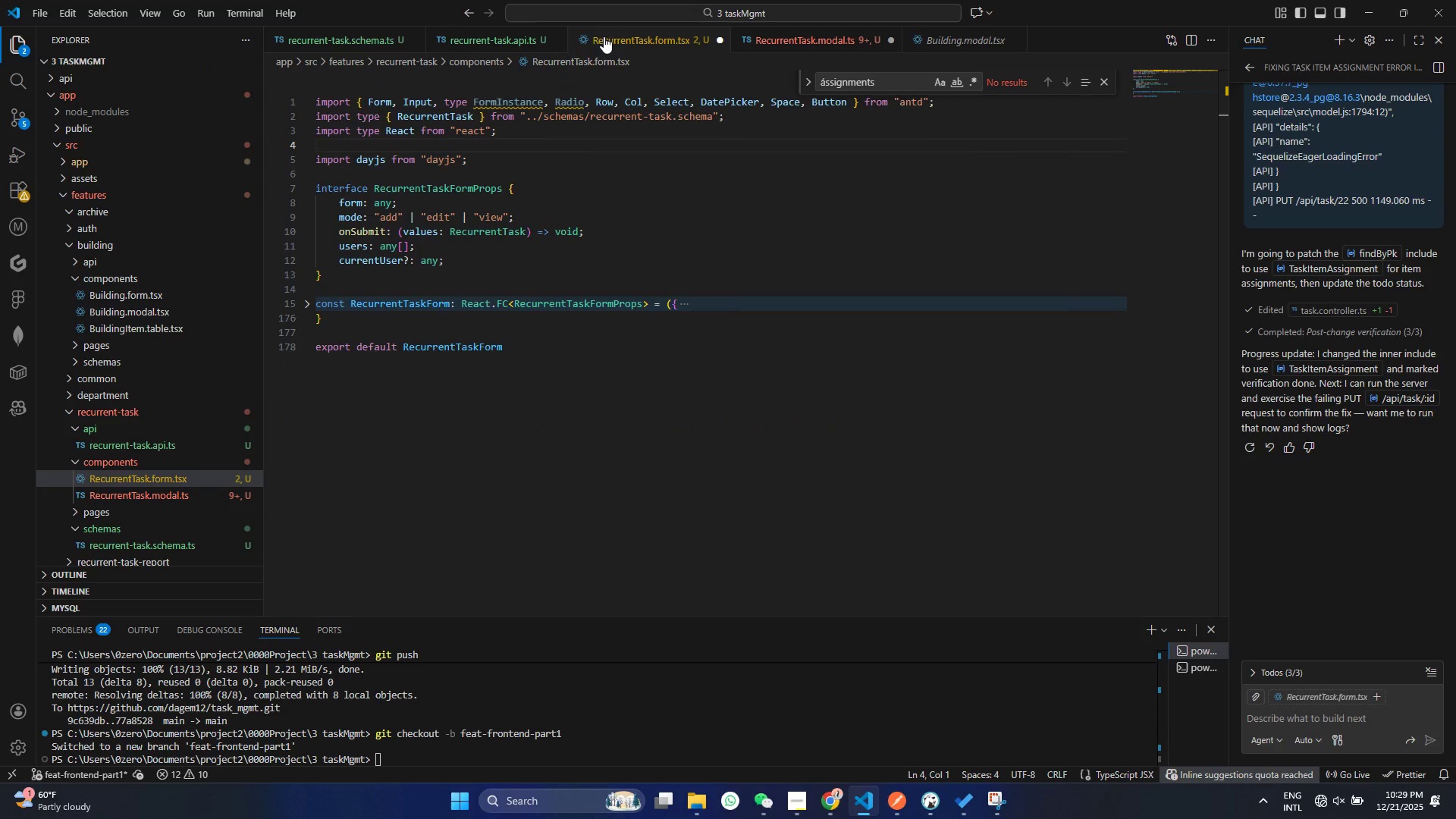 
key(Control+ControlLeft)
 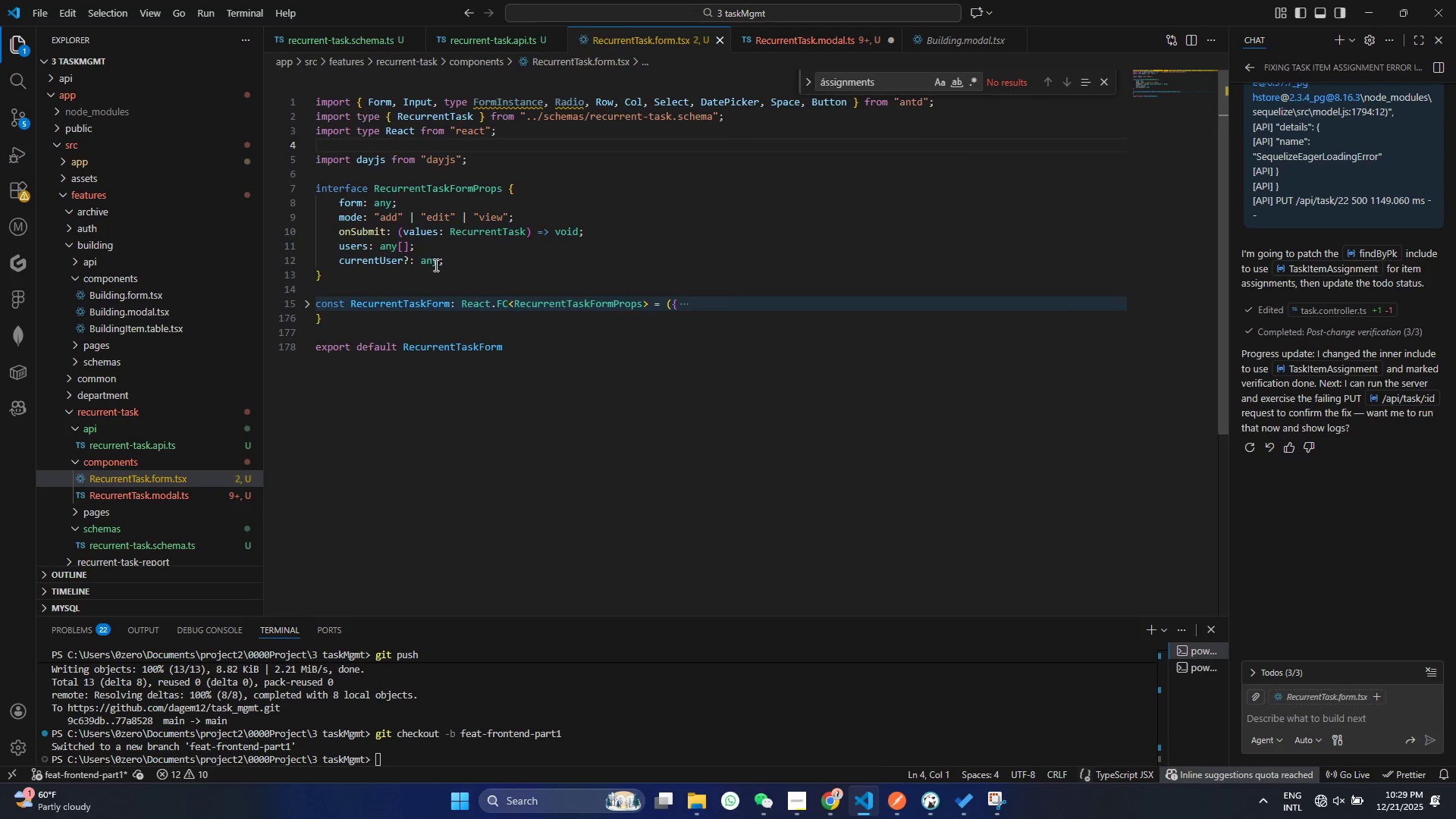 
key(Control+S)
 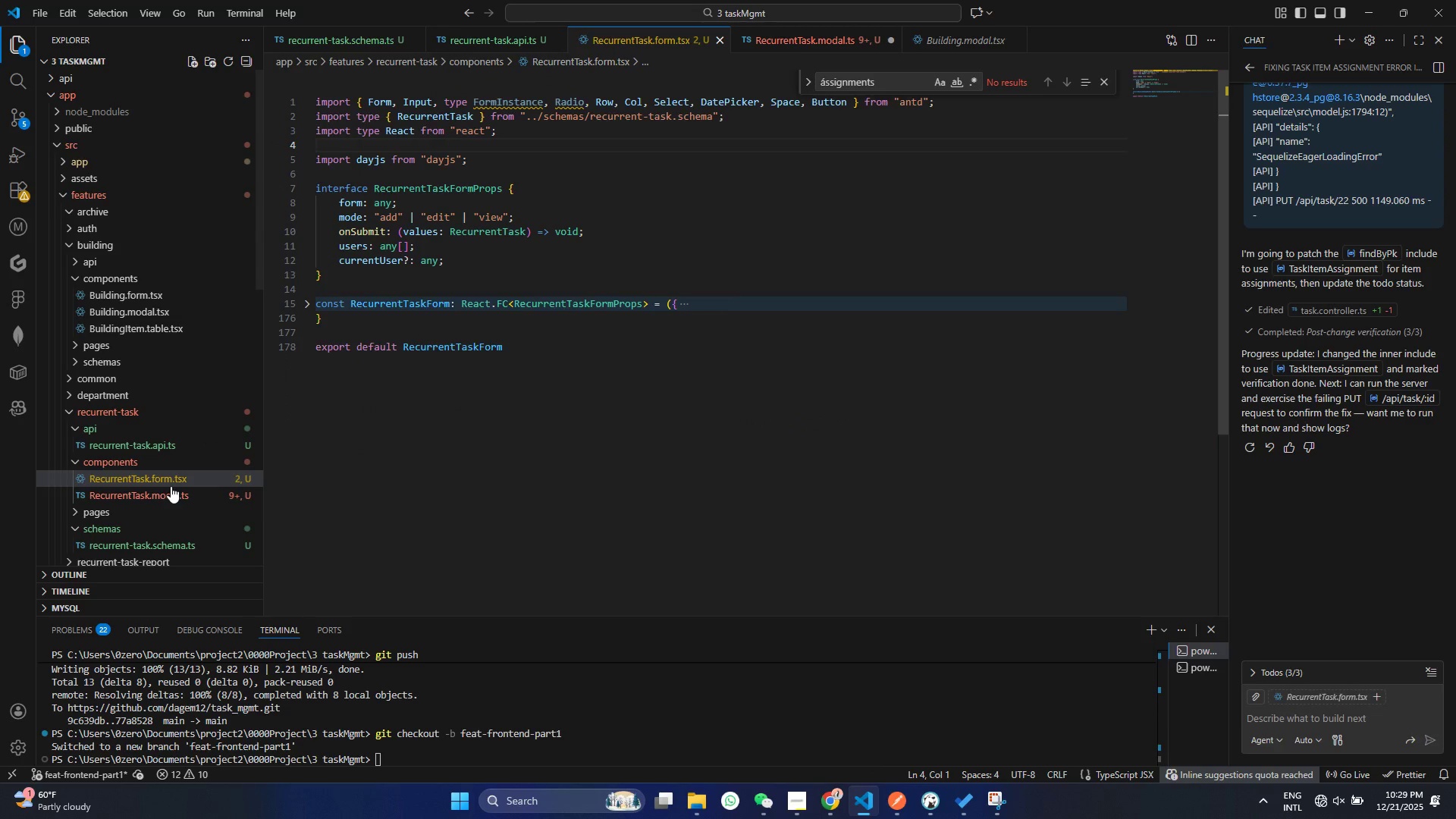 
scroll: coordinate [435, 265], scroll_direction: up, amount: 1.0
 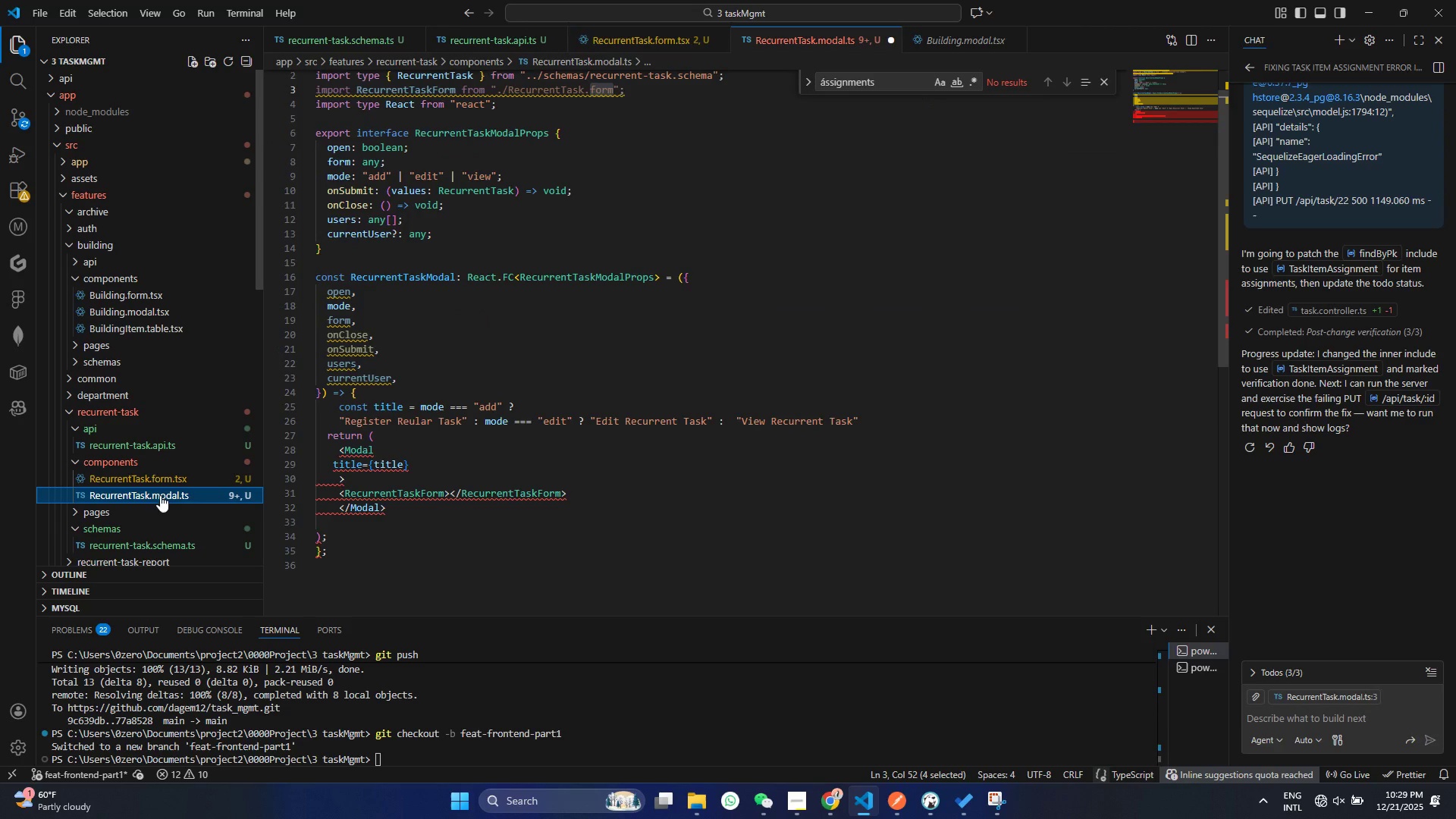 
left_click([160, 495])